 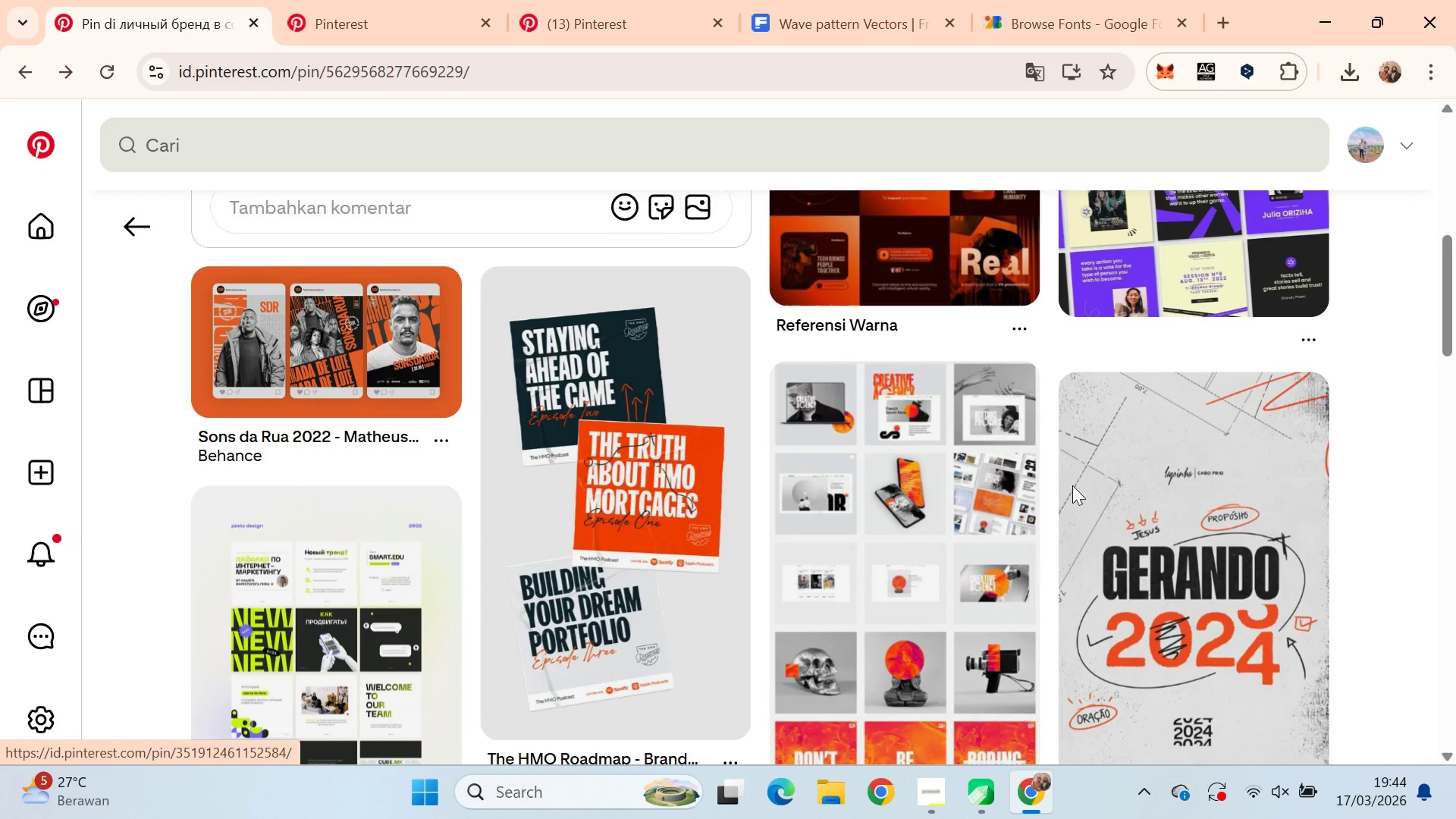 
left_click_drag(start_coordinate=[1455, 319], to_coordinate=[1455, 524])
 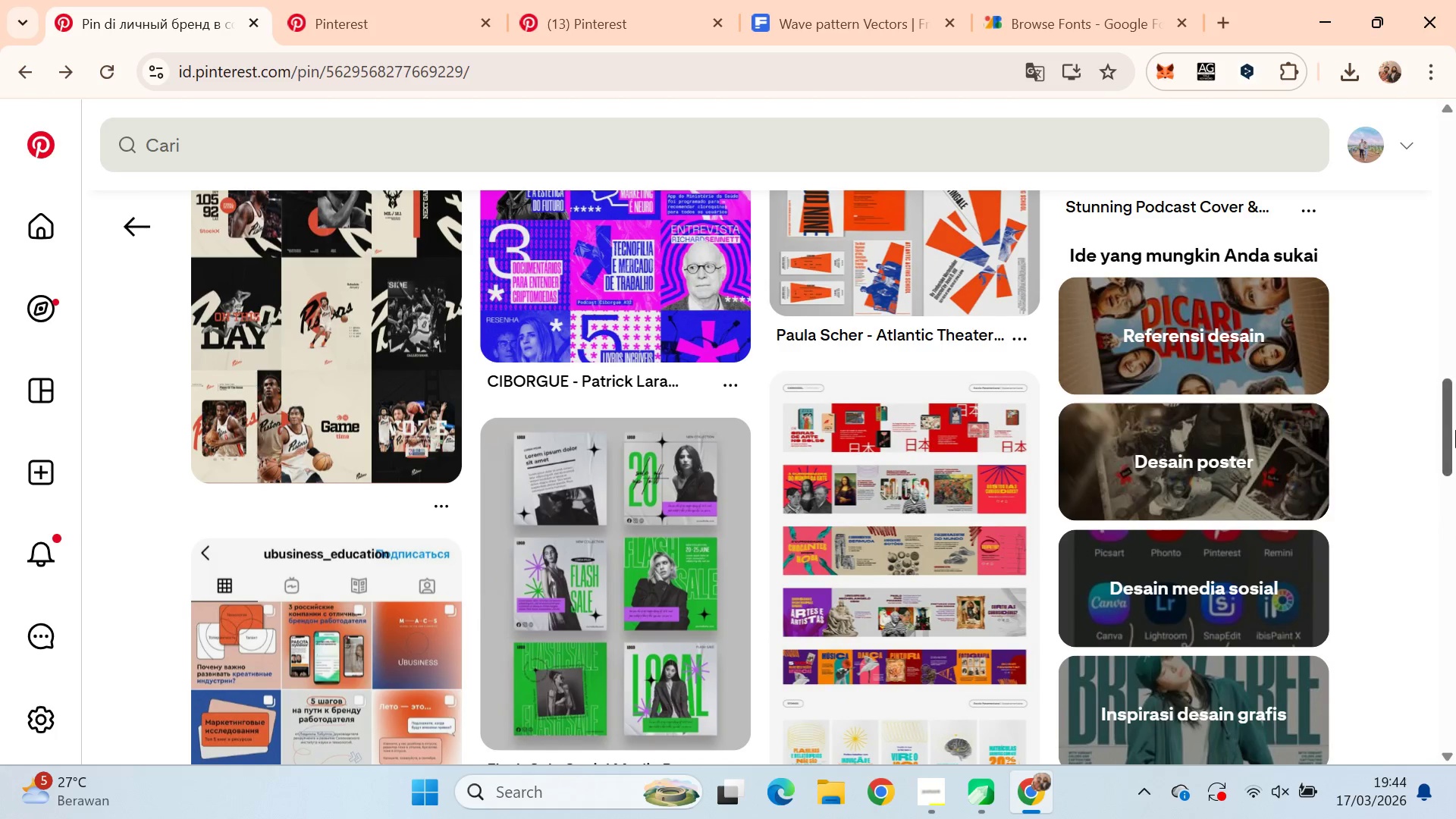 
left_click_drag(start_coordinate=[1455, 430], to_coordinate=[1455, 587])
 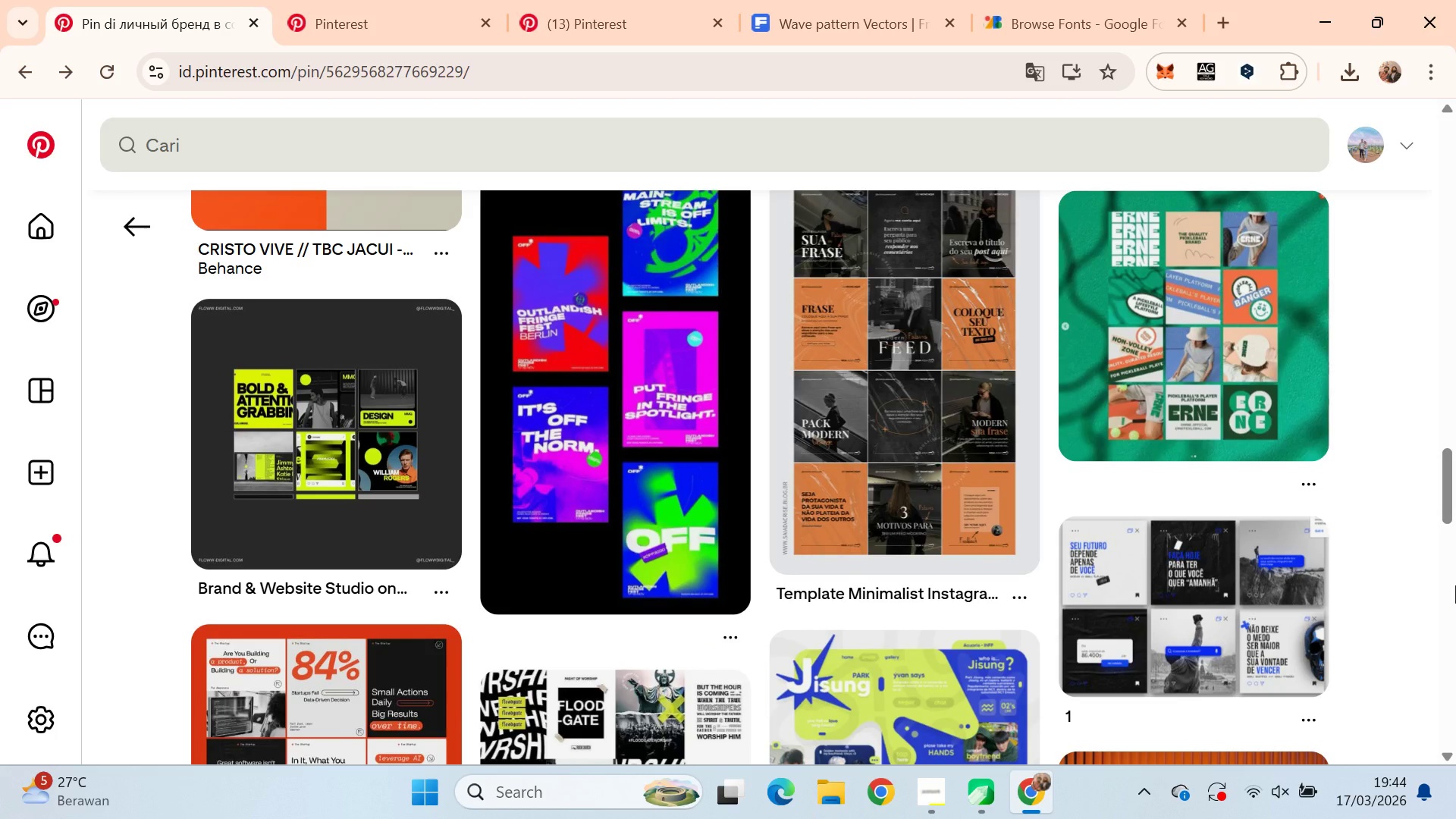 
wait(10.77)
 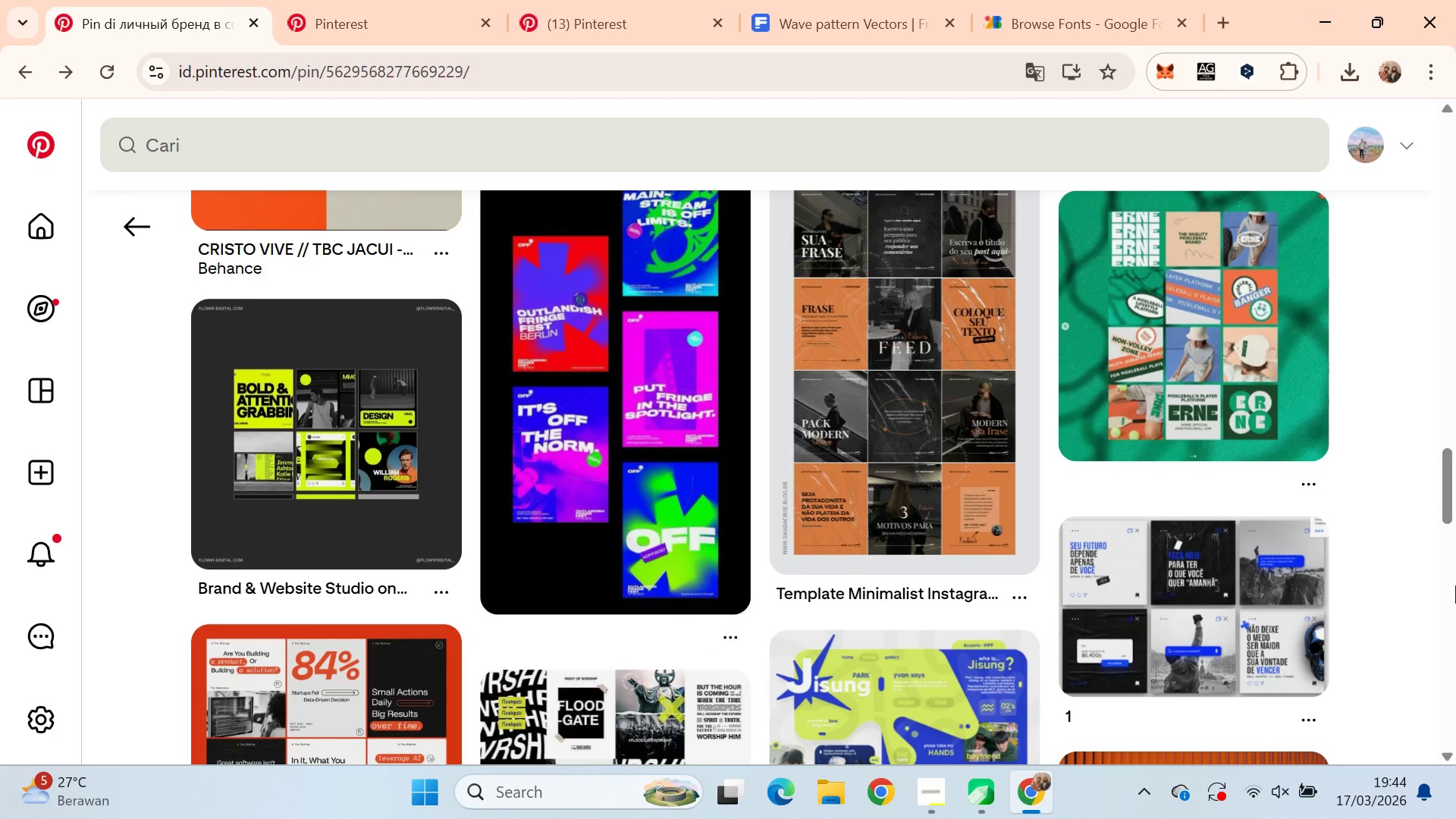 
scroll: coordinate [1383, 645], scroll_direction: down, amount: 2.0
 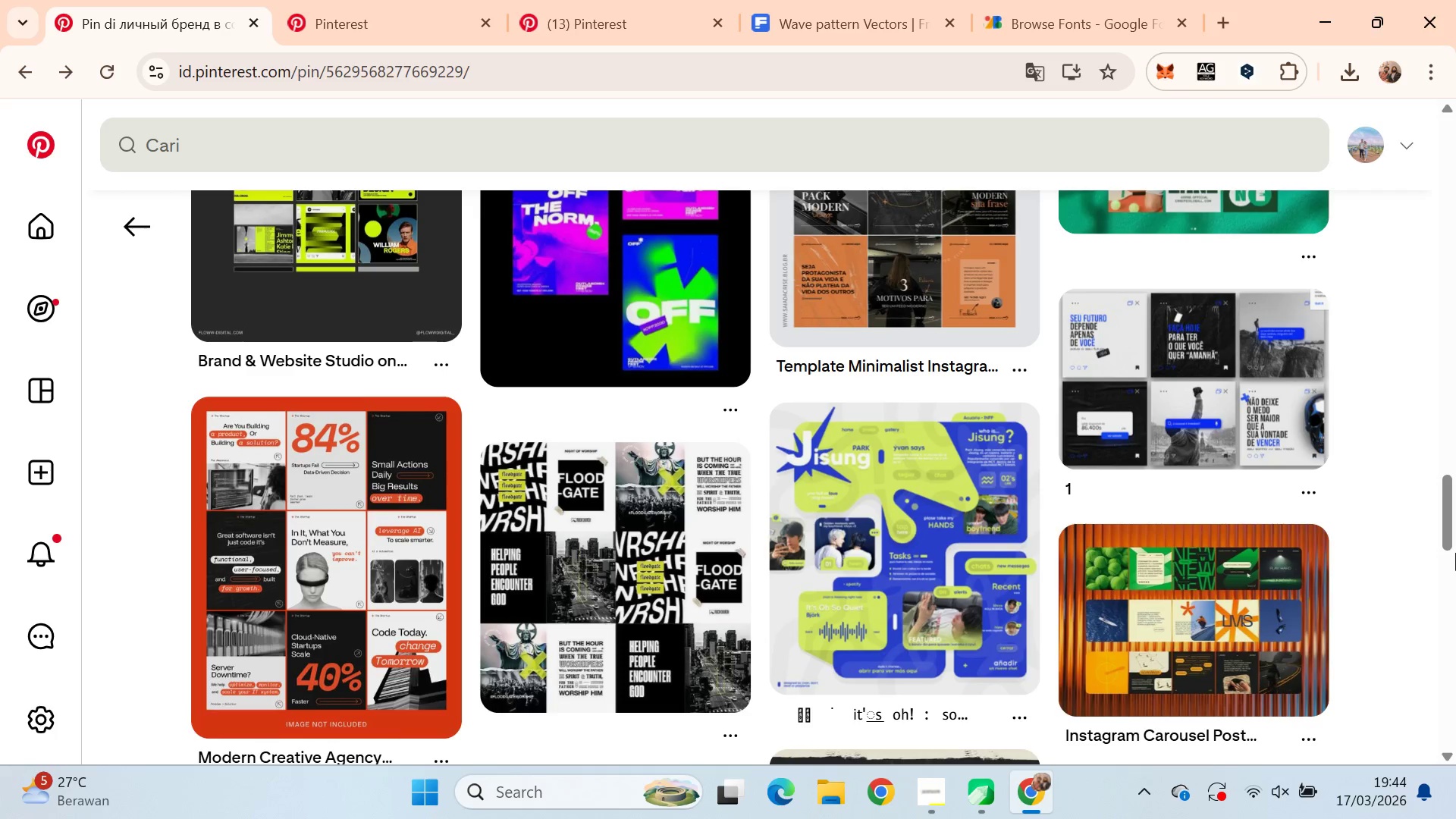 
left_click_drag(start_coordinate=[1455, 545], to_coordinate=[1455, 622])
 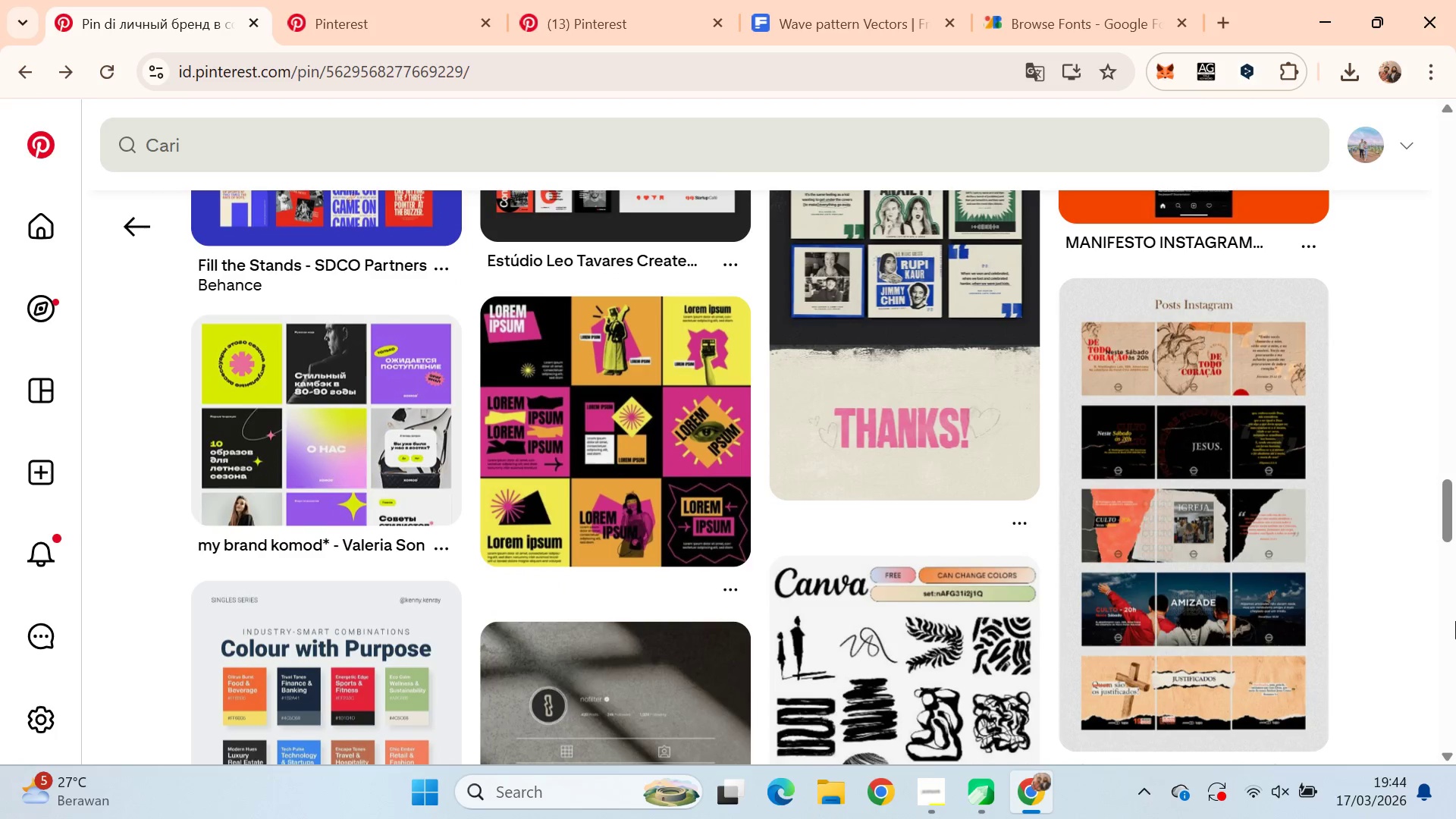 
key(Alt+AltLeft)
 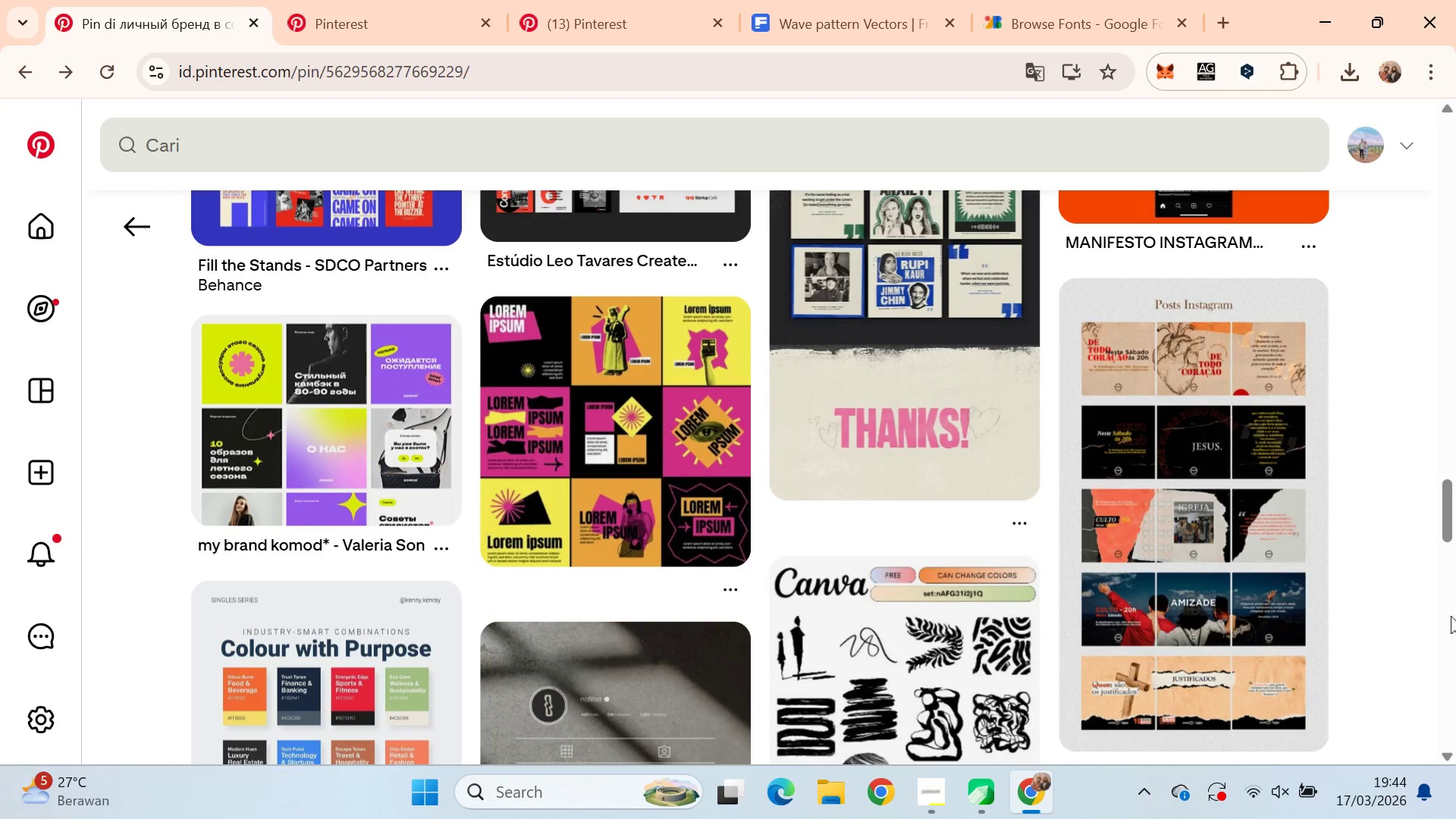 
key(Alt+Tab)